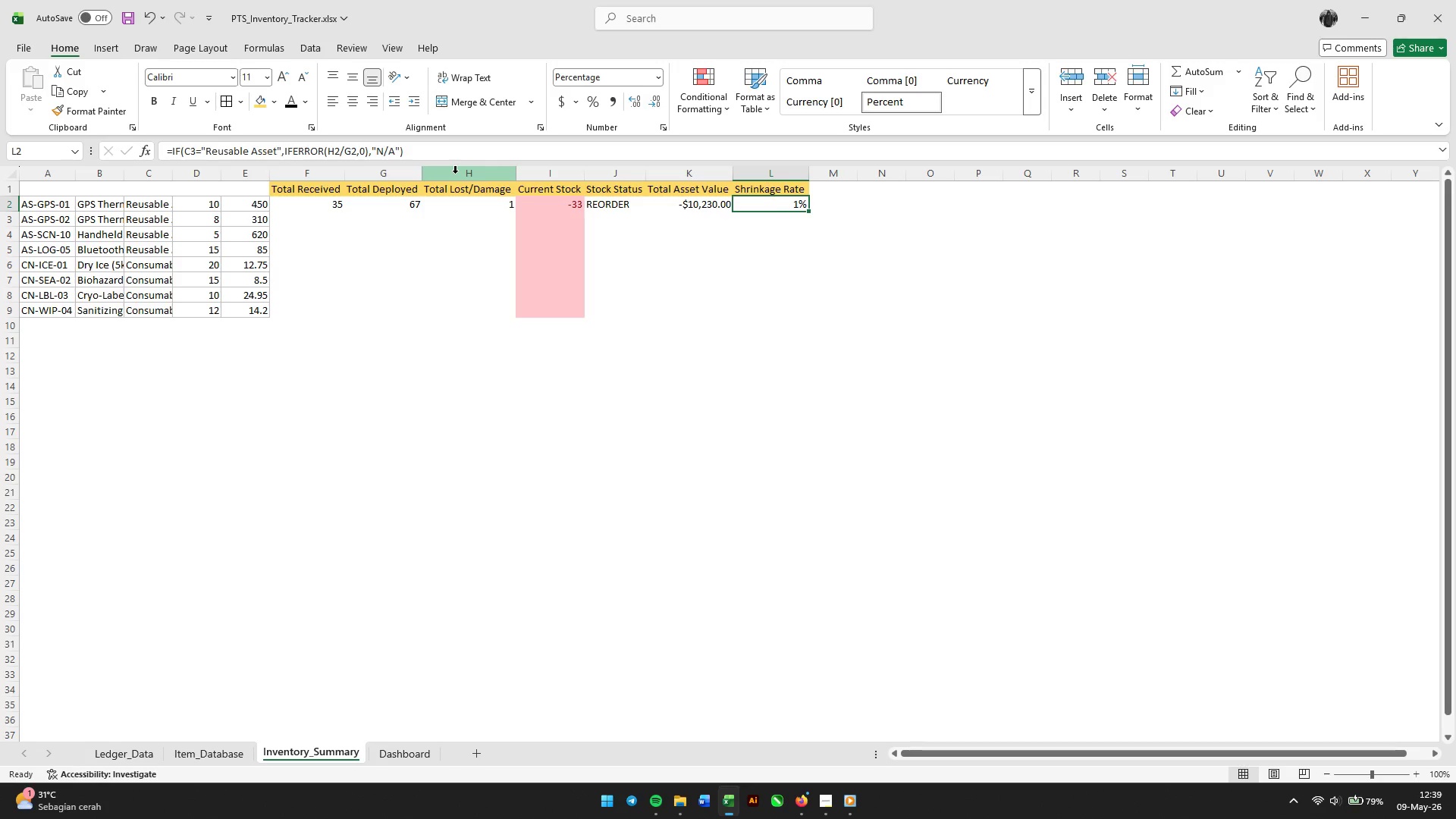 
left_click([704, 271])
 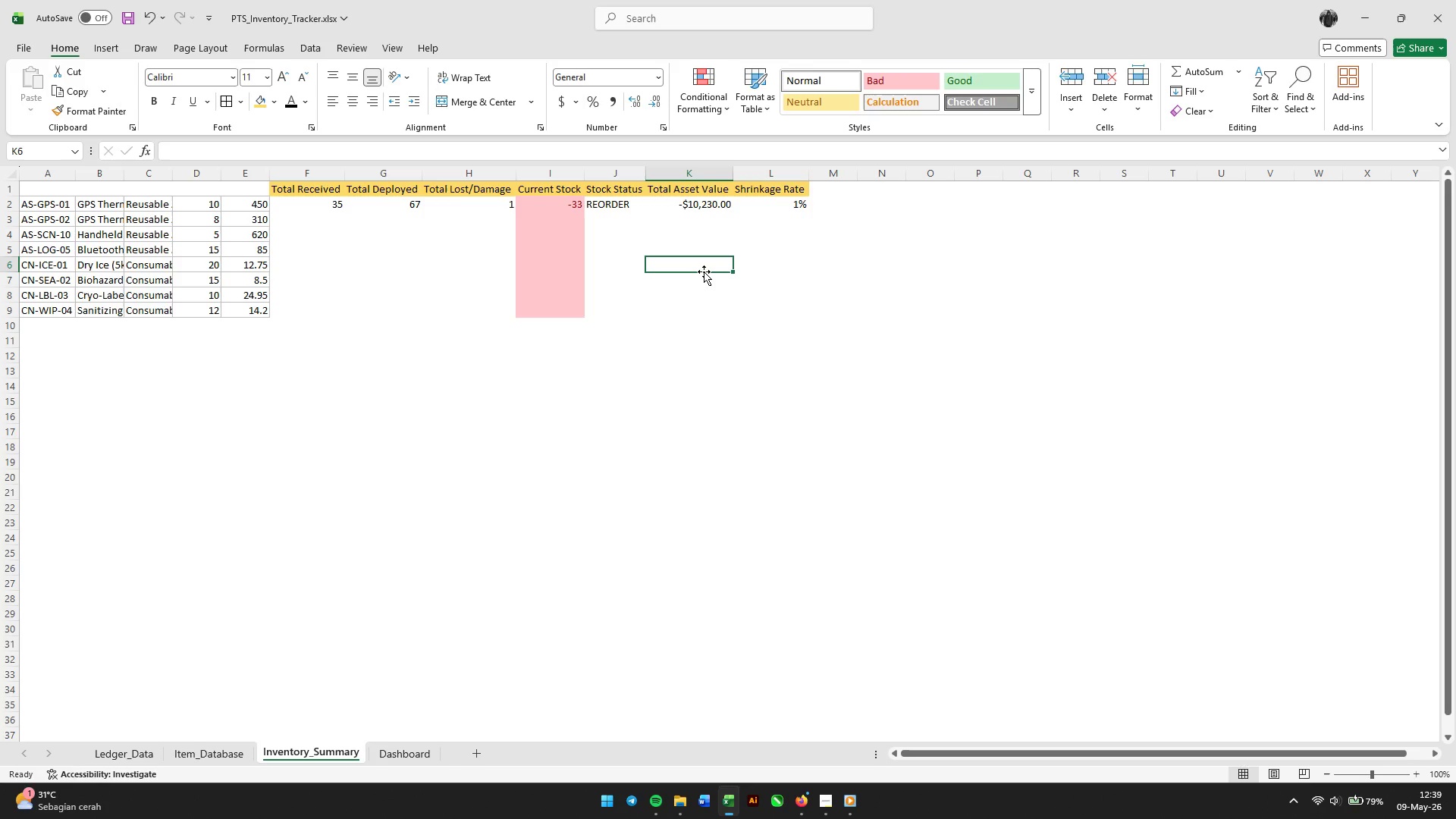 
wait(7.33)
 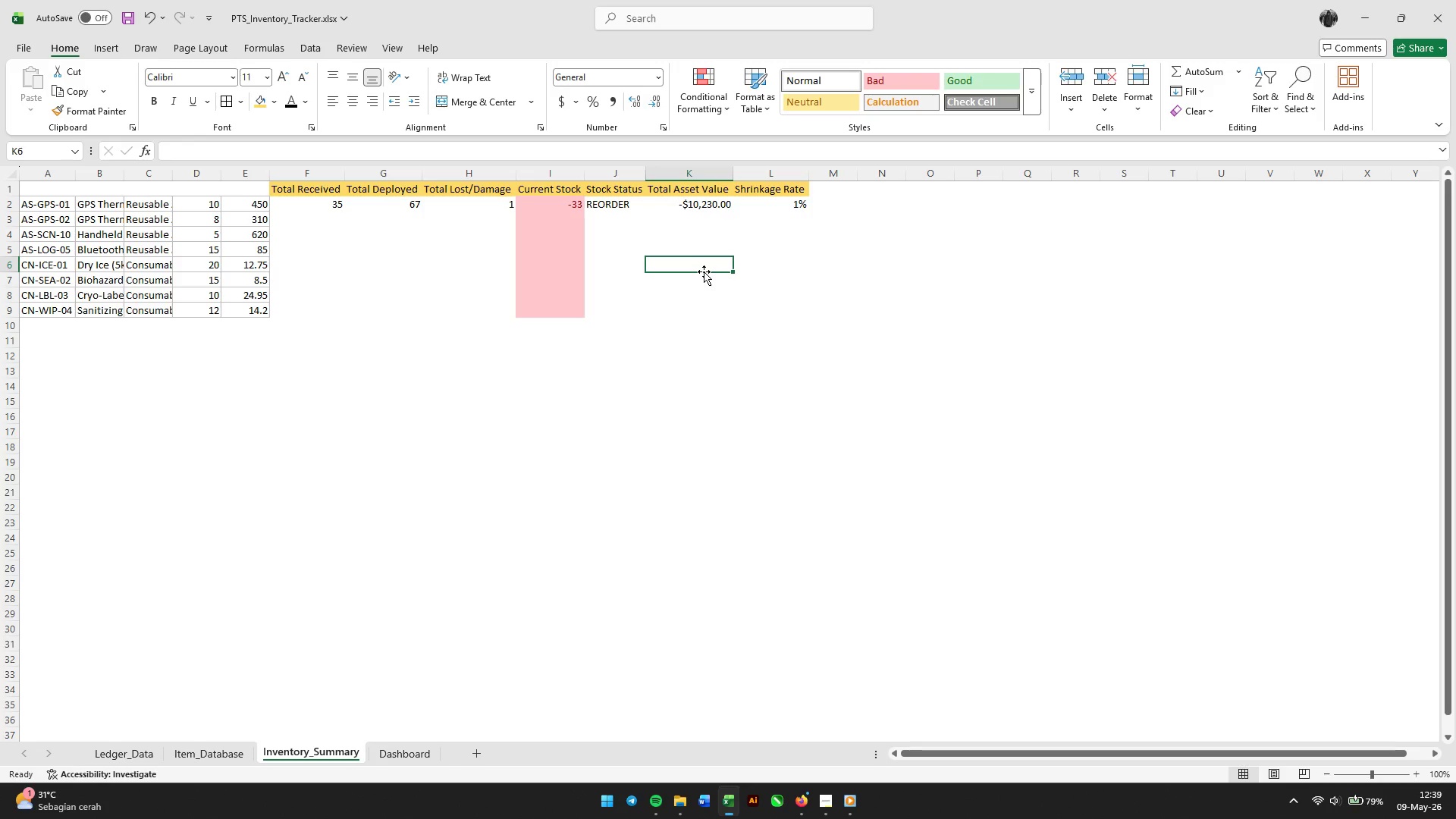 
left_click([406, 755])
 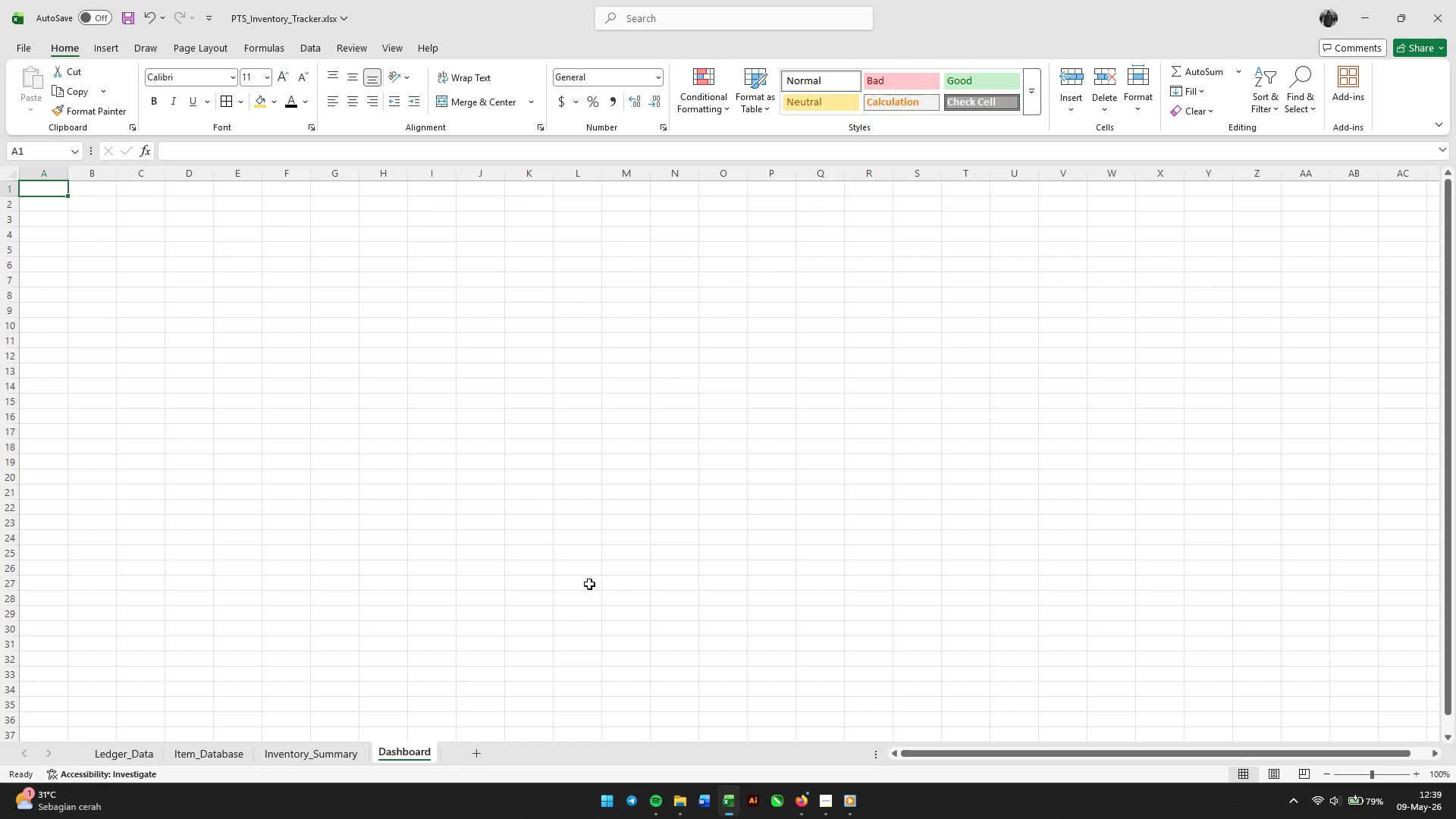 
wait(12.47)
 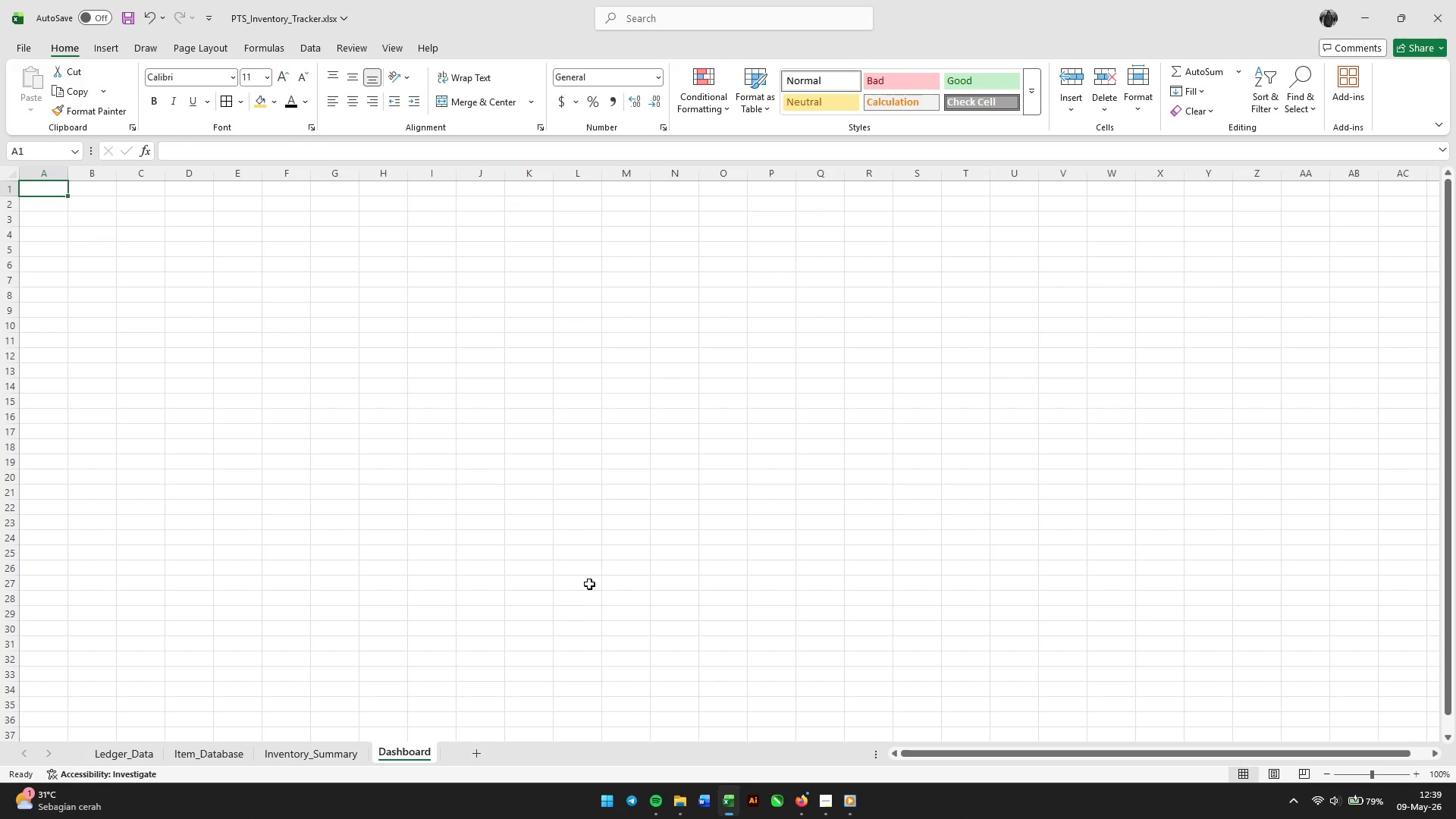 
left_click([307, 748])
 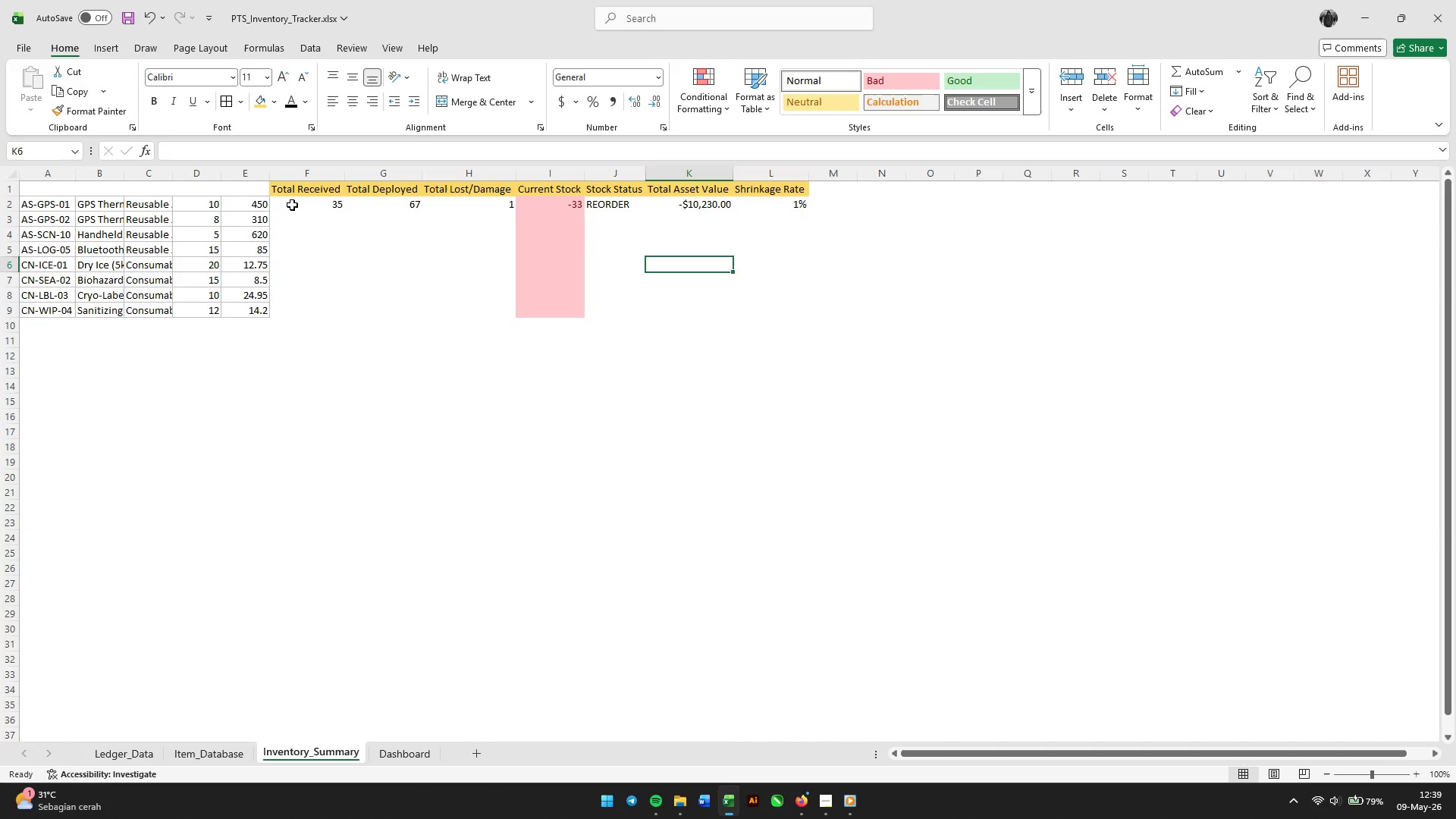 
left_click_drag(start_coordinate=[292, 205], to_coordinate=[799, 200])
 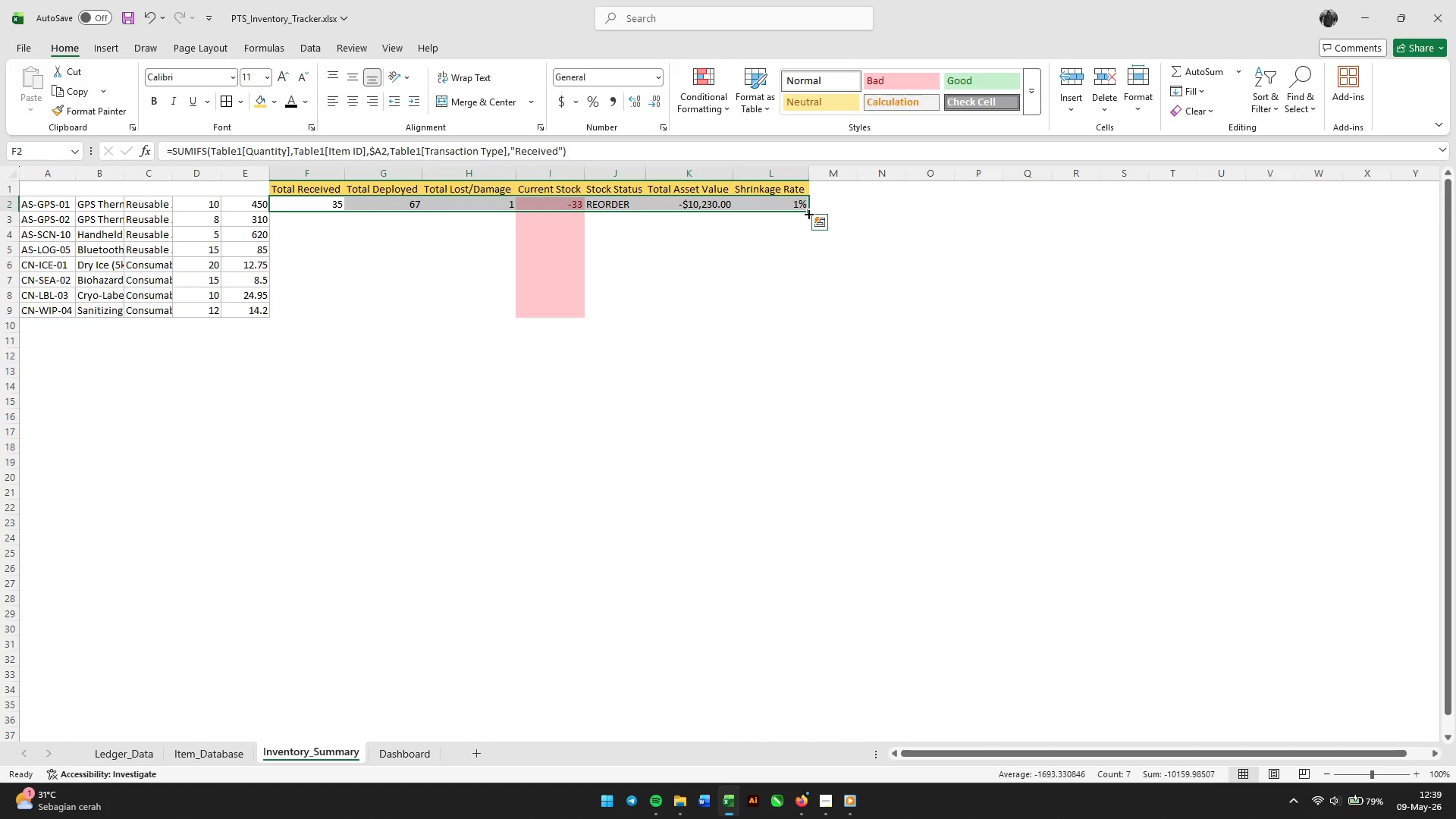 
left_click_drag(start_coordinate=[808, 213], to_coordinate=[791, 320])
 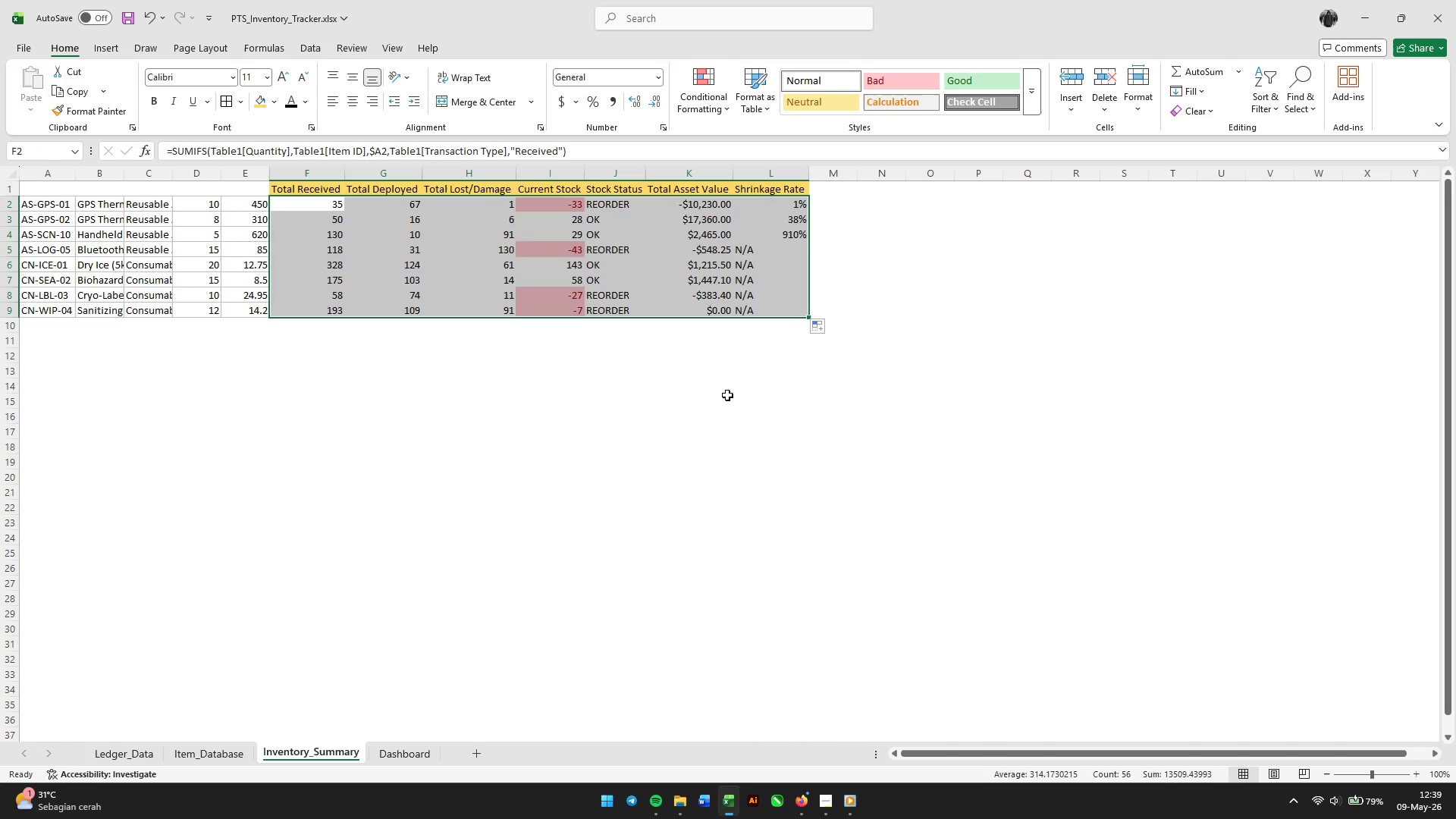 
left_click([719, 397])
 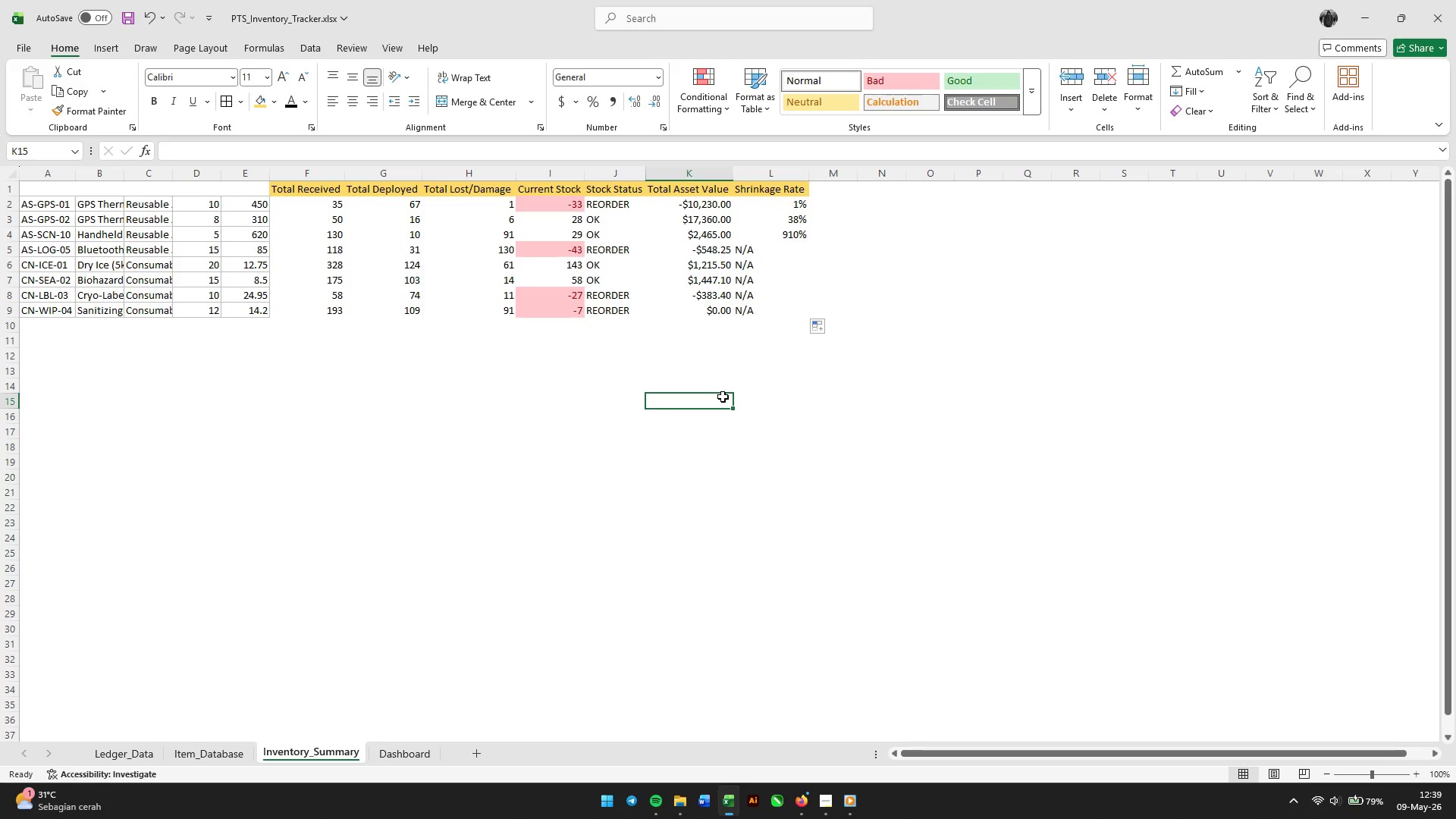 
wait(6.73)
 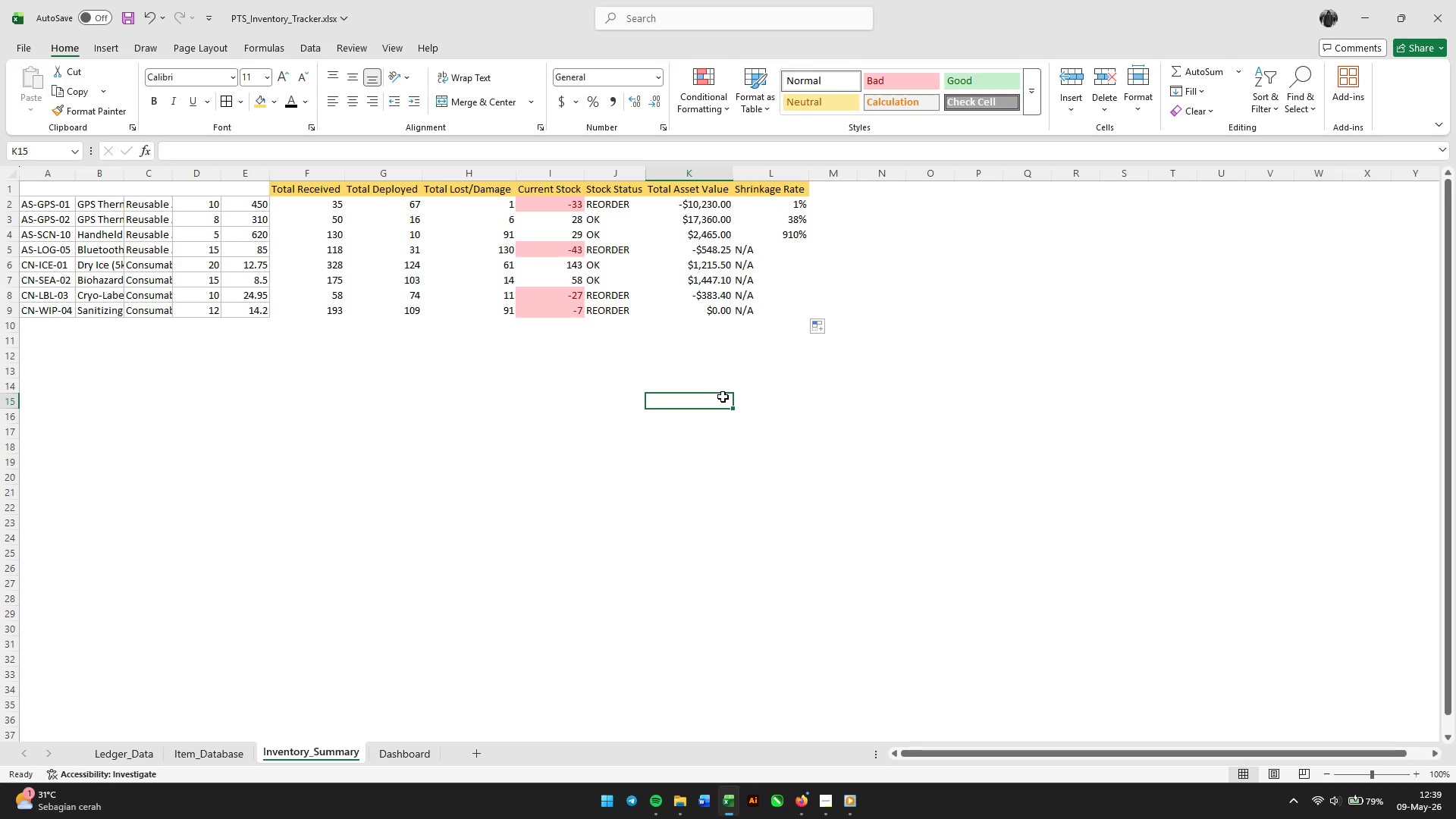 
left_click([421, 751])
 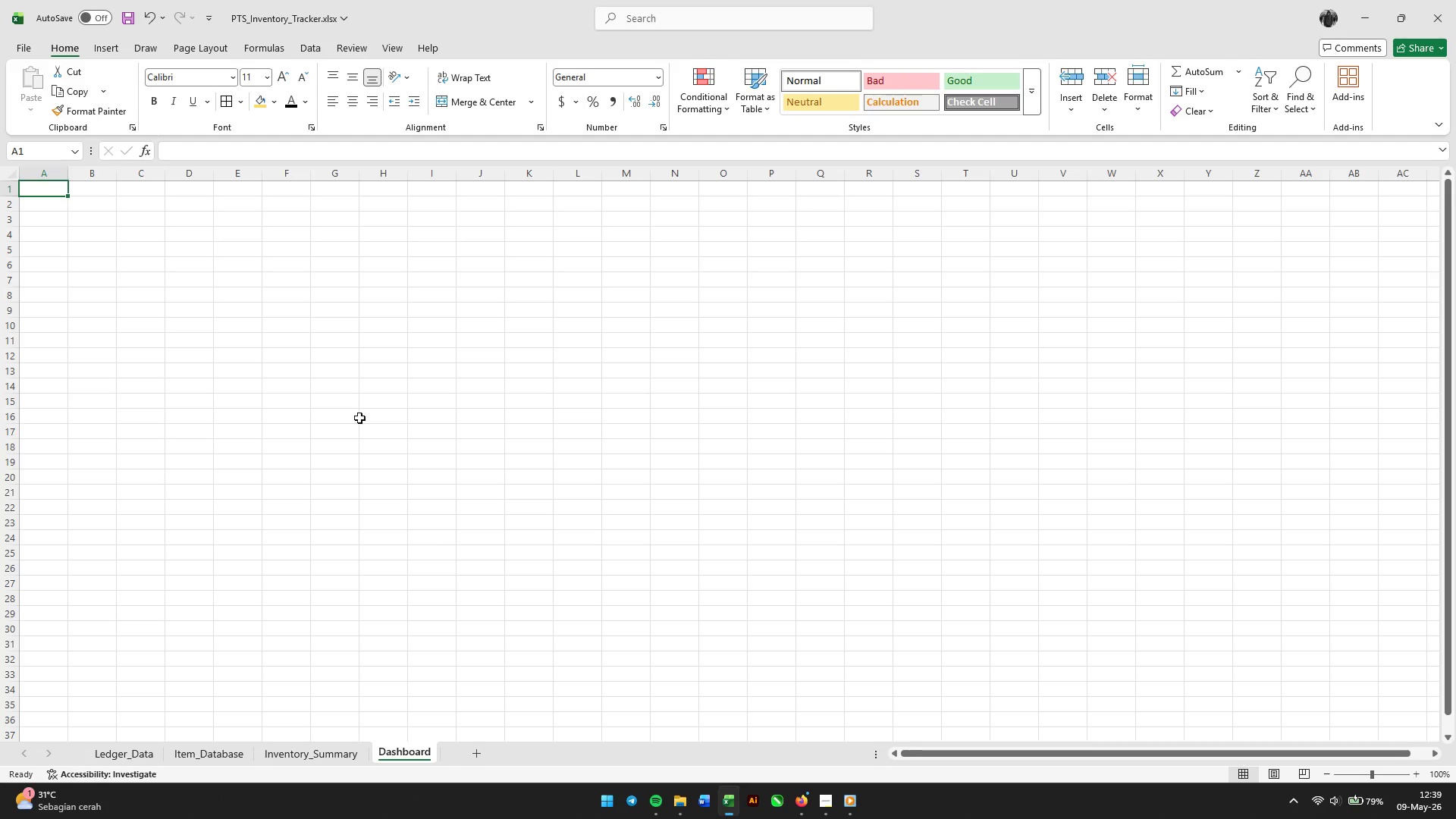 
left_click([345, 394])
 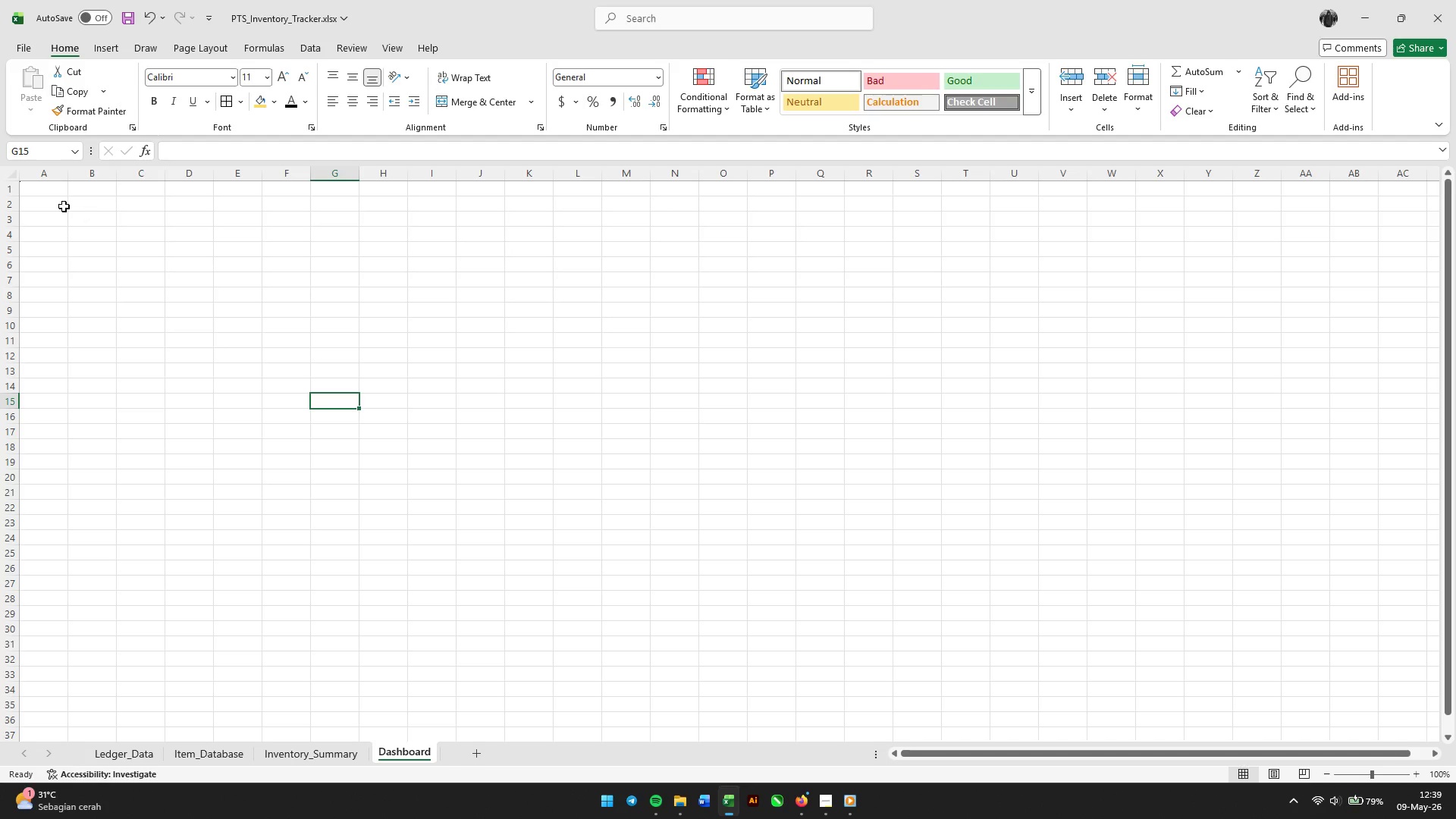 
left_click([64, 206])
 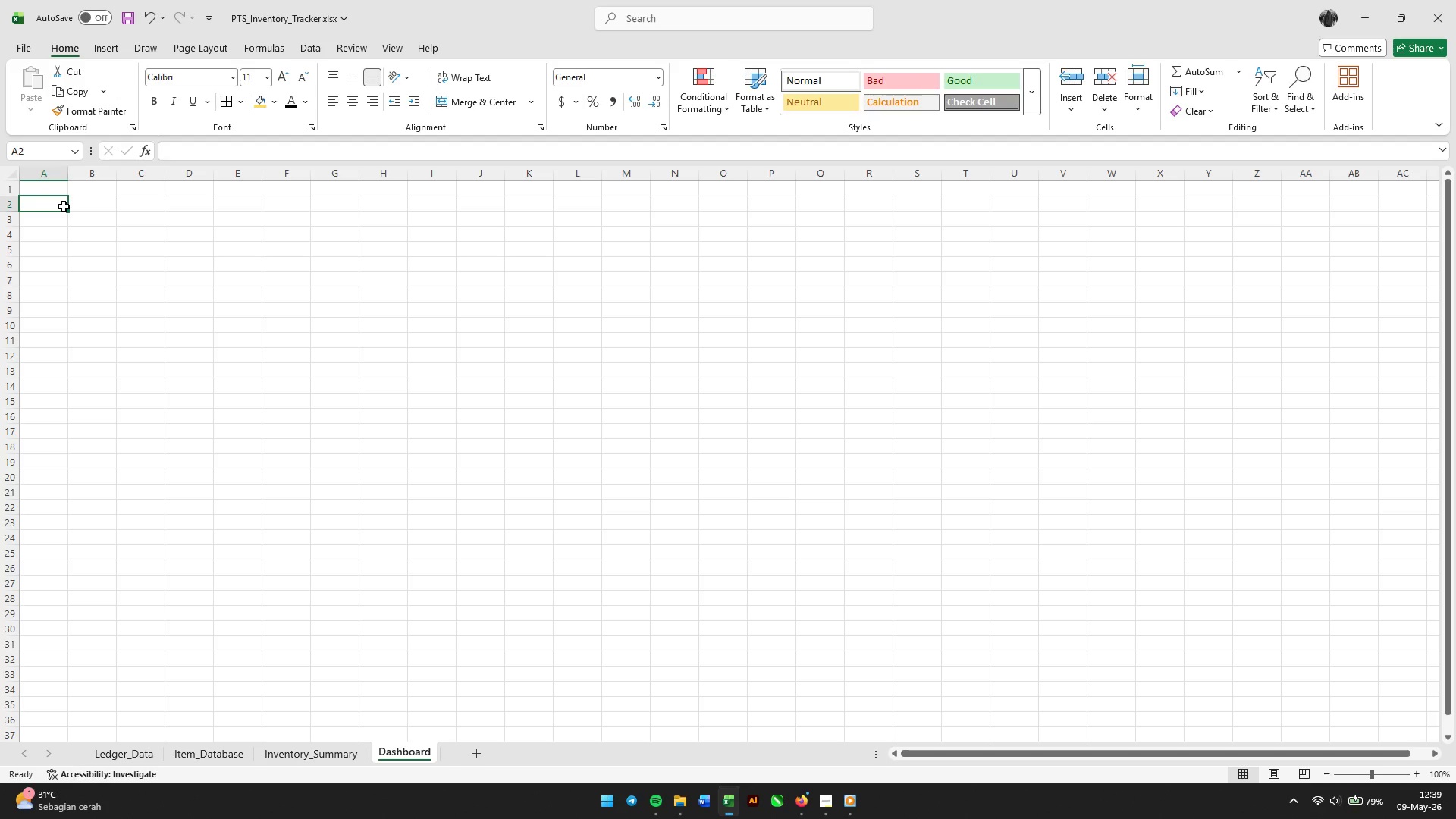 
wait(10.23)
 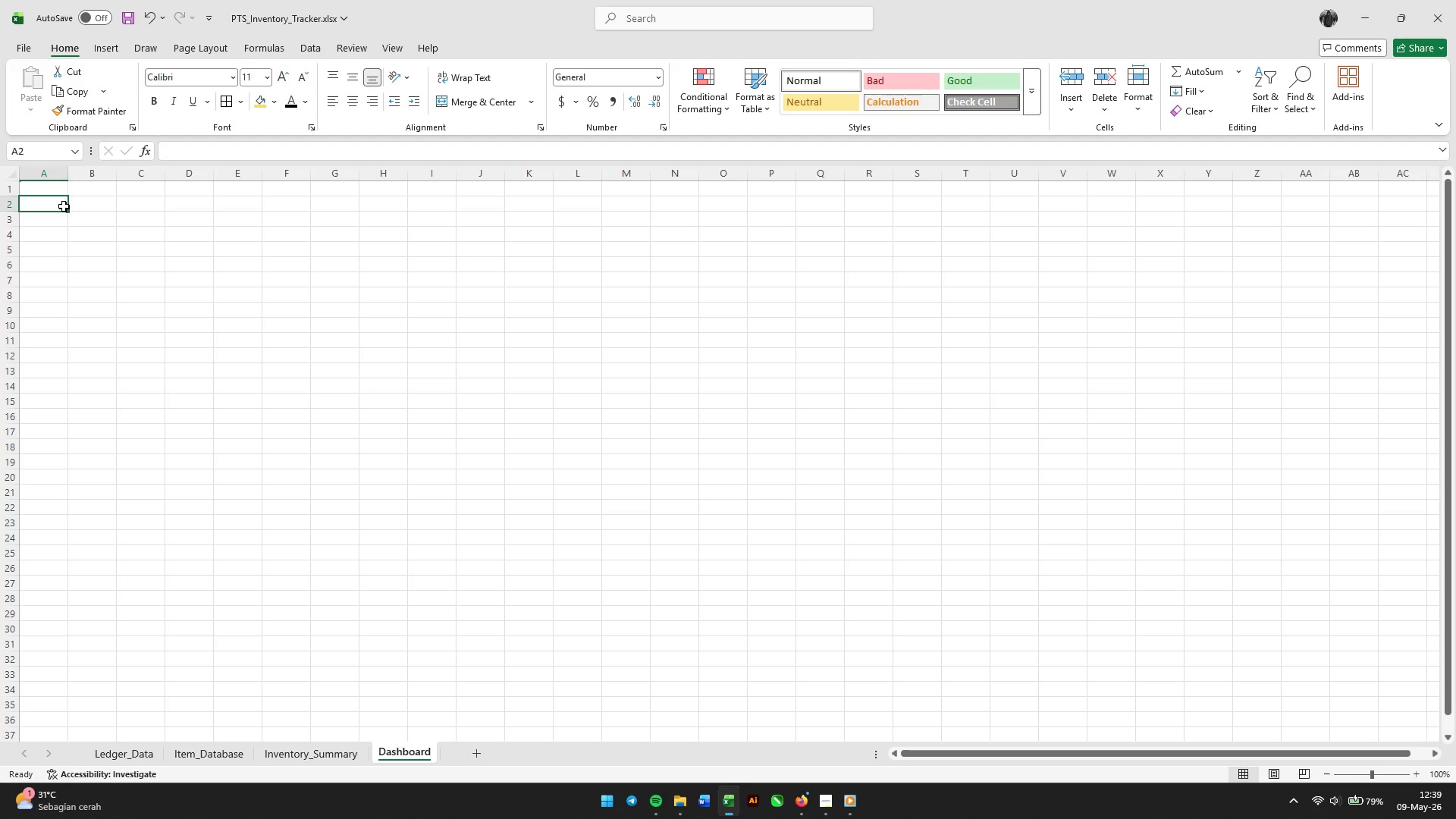 
left_click([310, 751])
 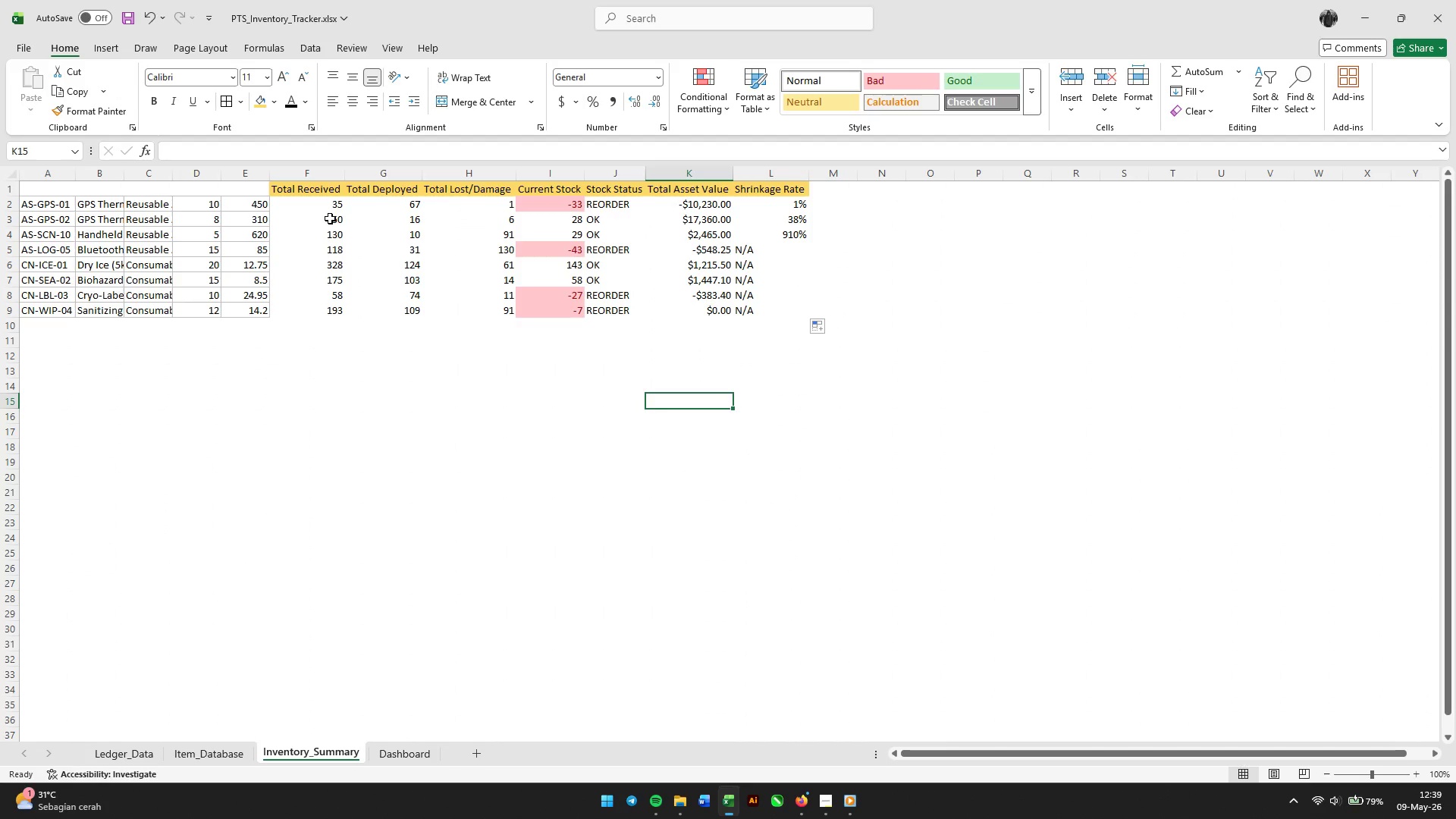 
left_click_drag(start_coordinate=[313, 193], to_coordinate=[763, 187])
 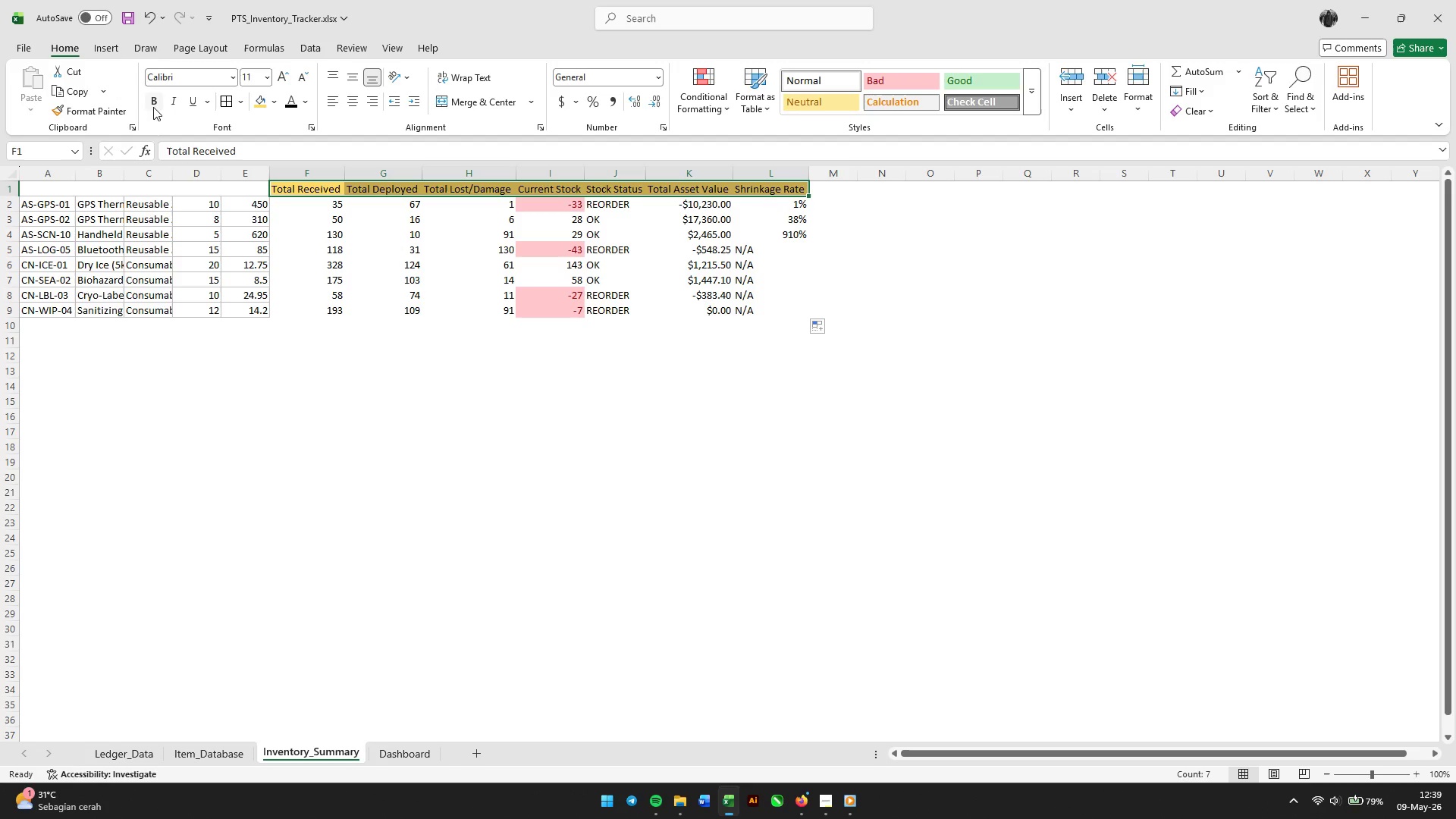 
left_click([153, 105])
 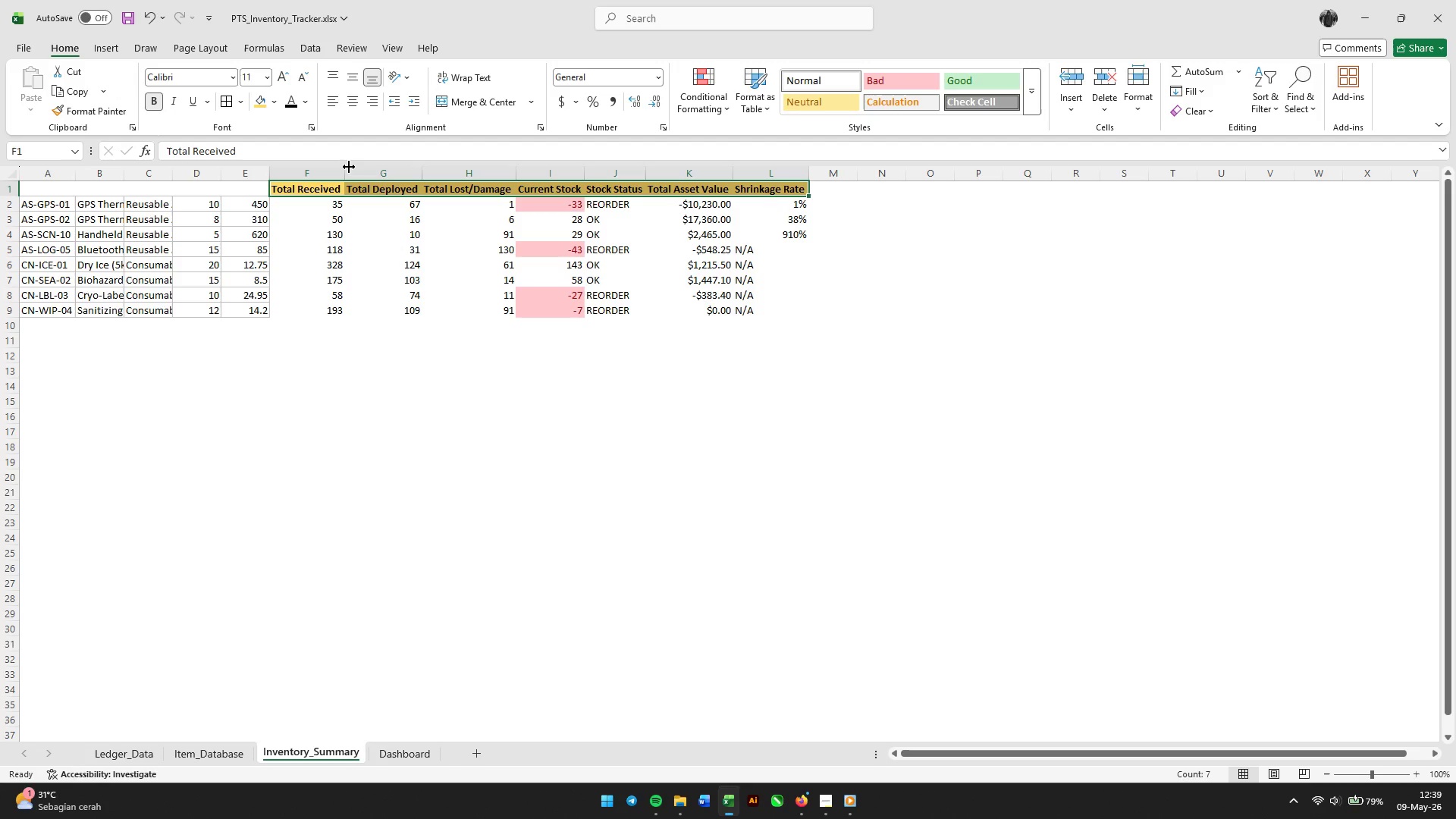 
double_click([349, 168])
 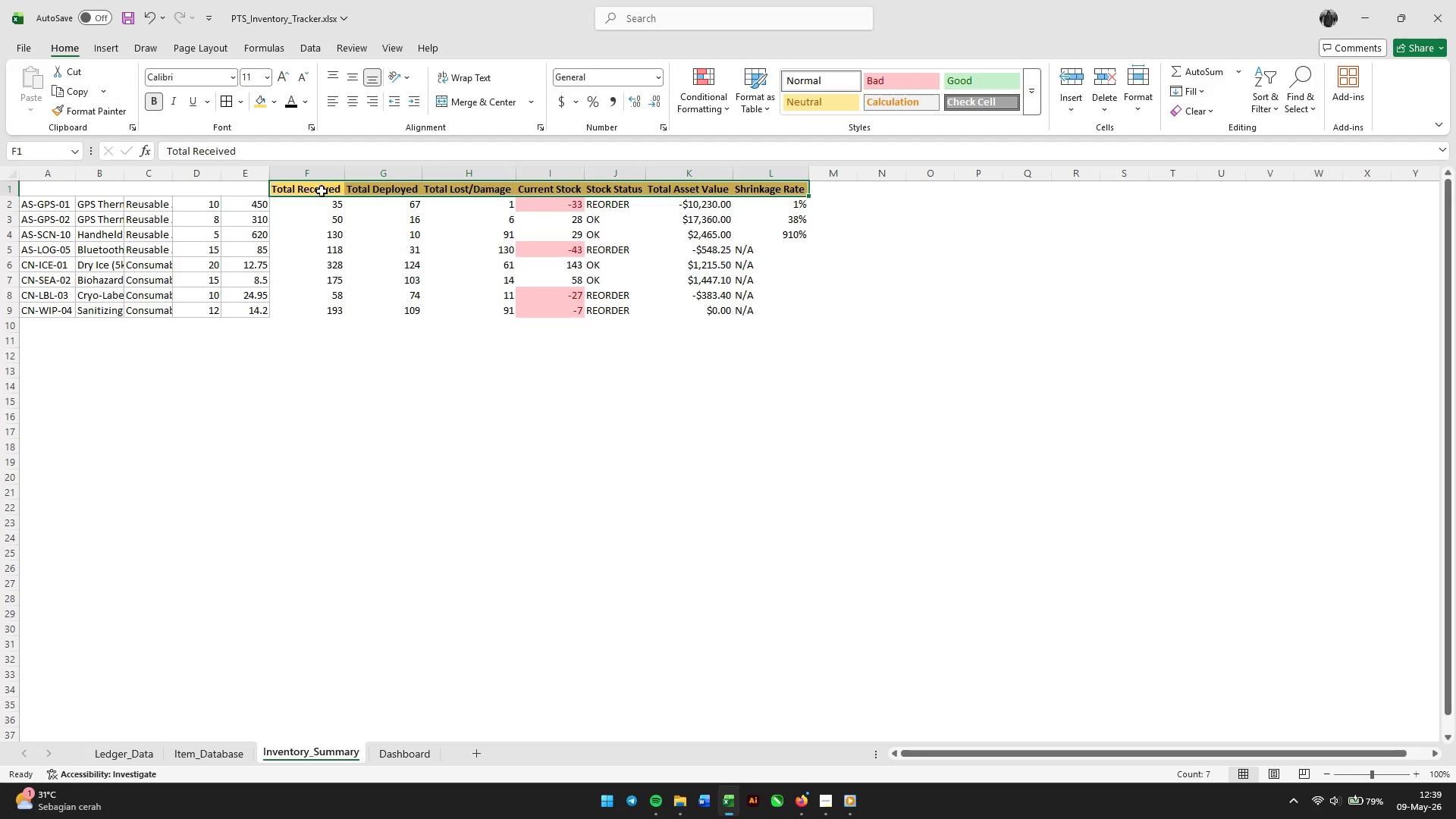 
left_click_drag(start_coordinate=[315, 189], to_coordinate=[765, 303])
 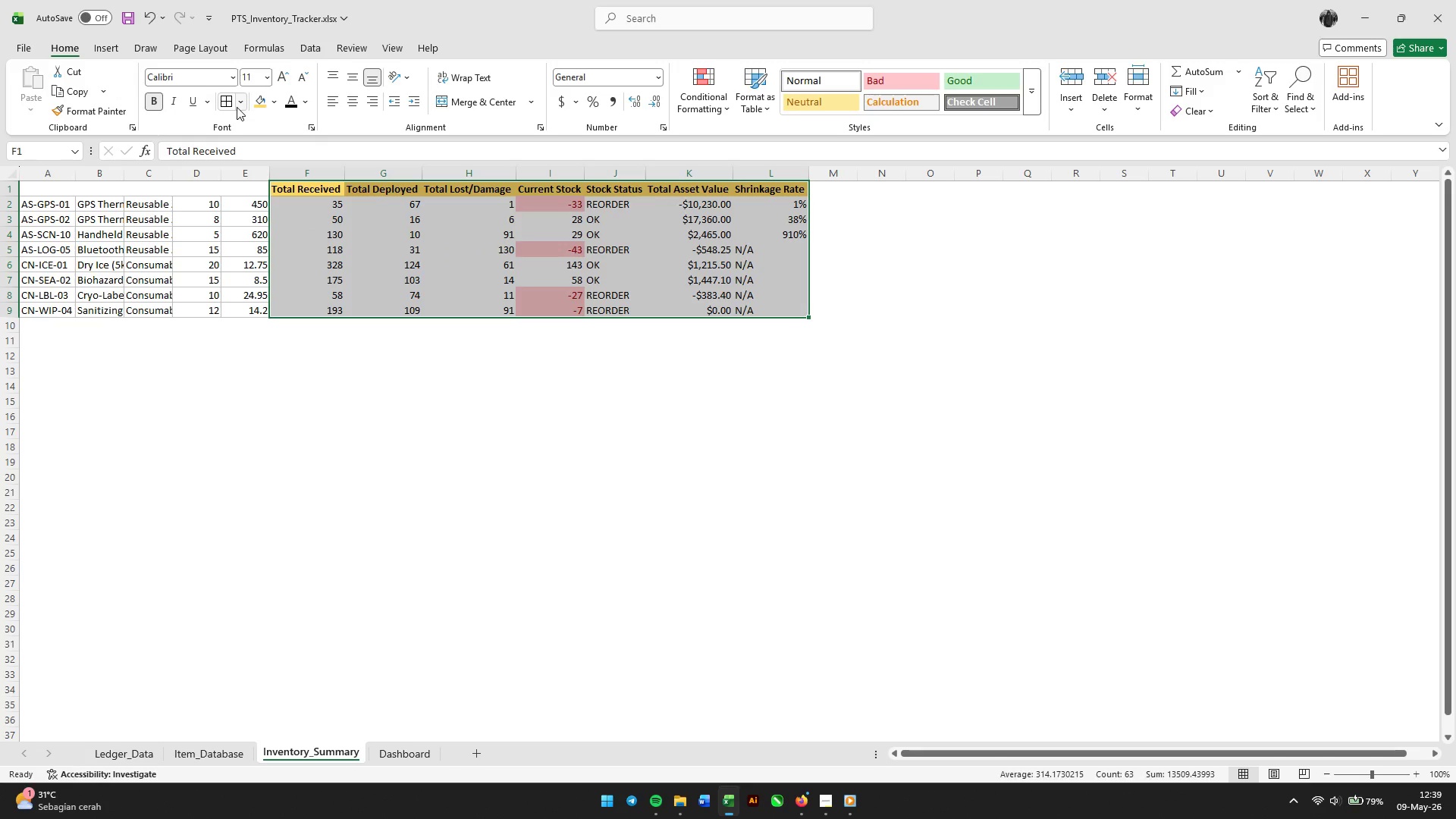 
left_click([228, 102])
 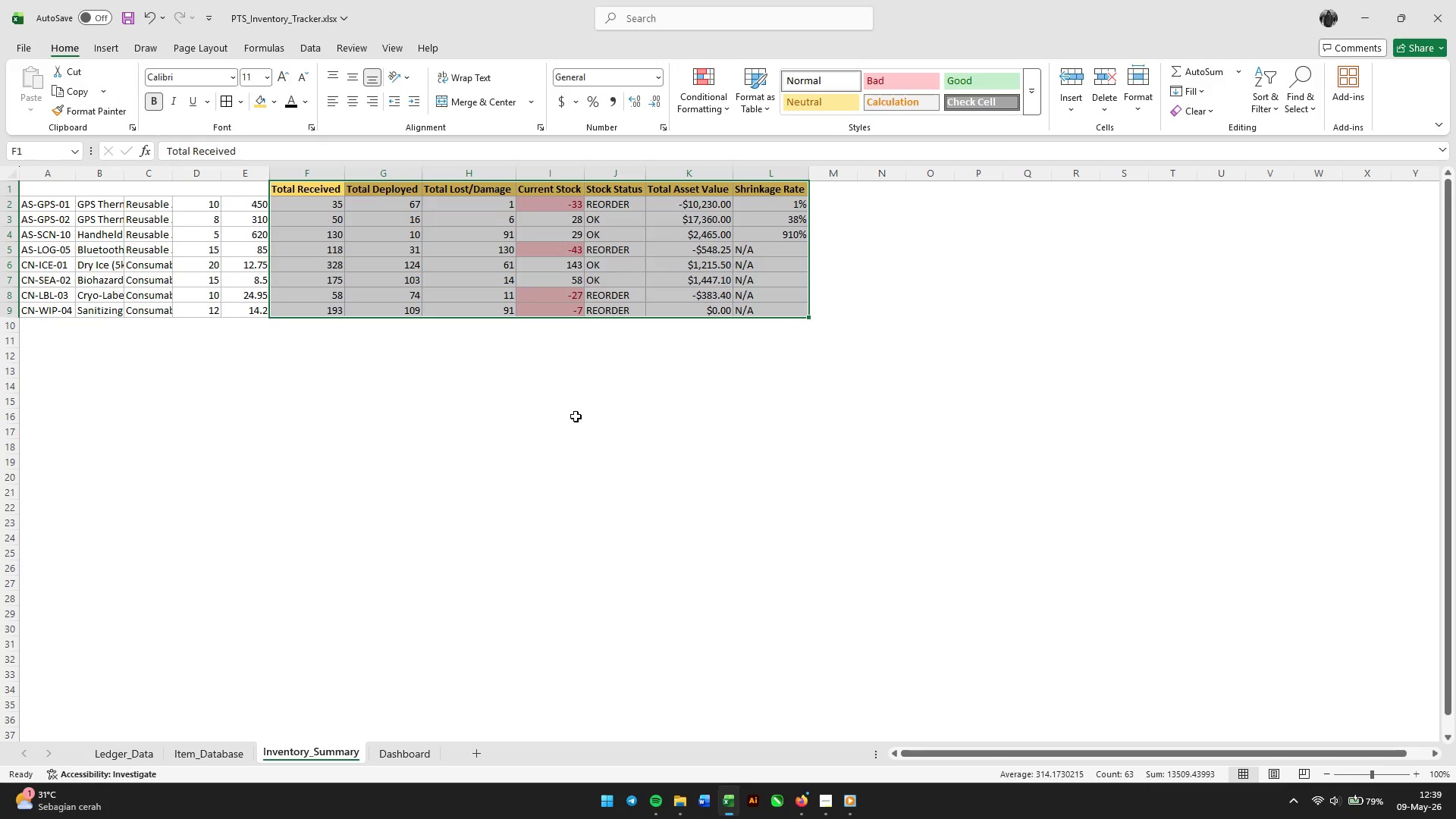 
left_click([576, 416])
 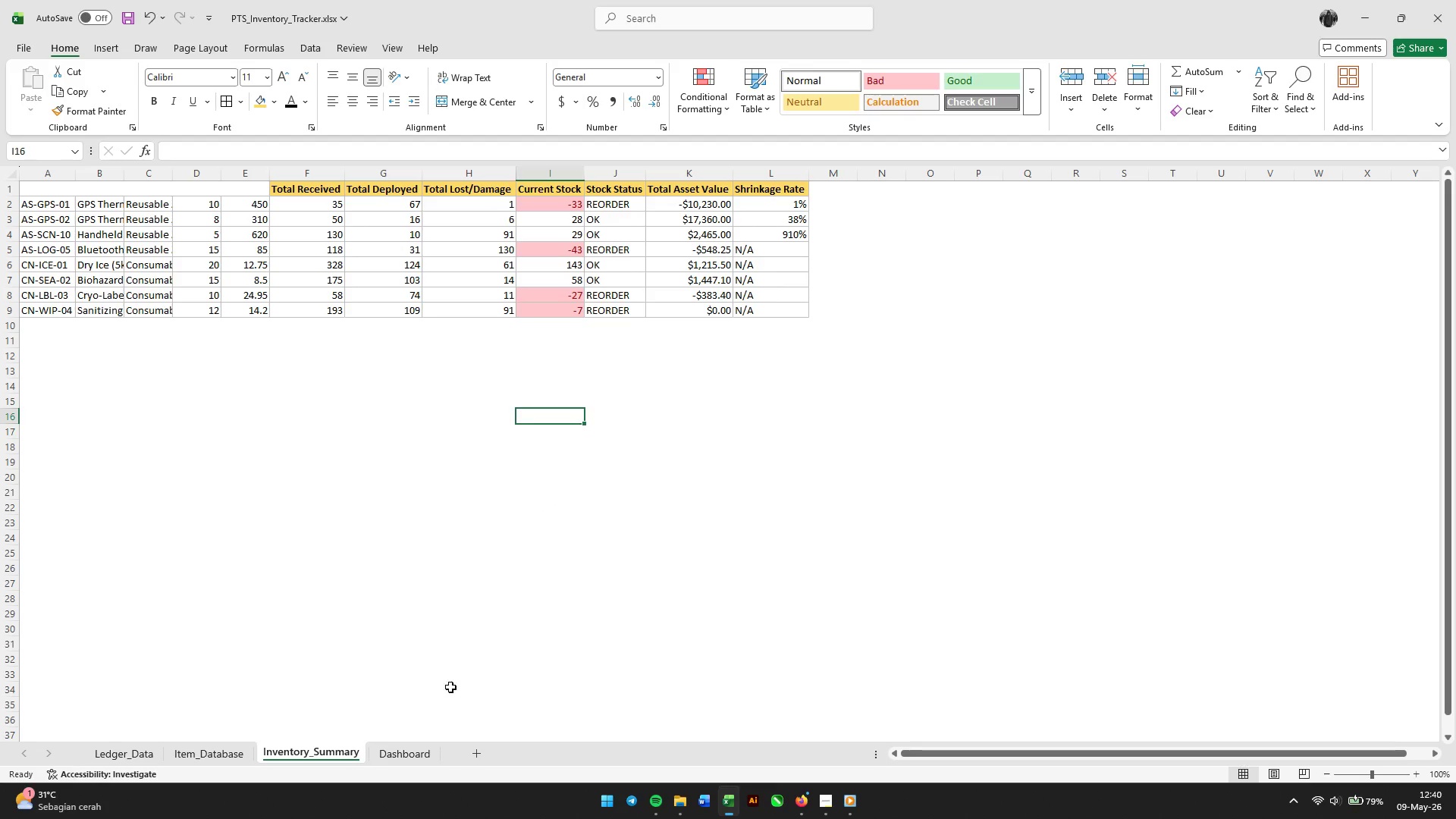 
left_click([416, 753])
 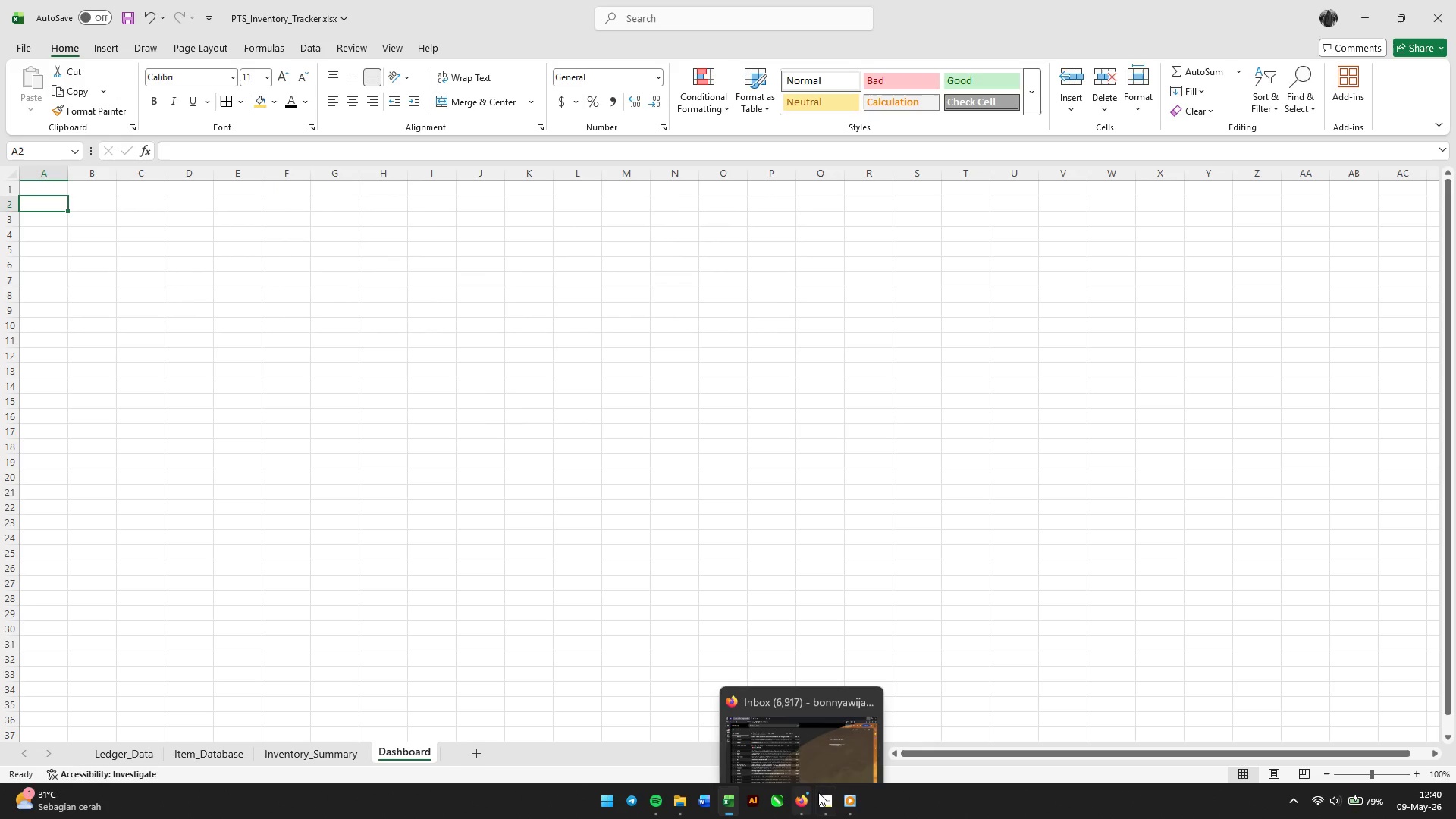 
left_click([820, 797])